 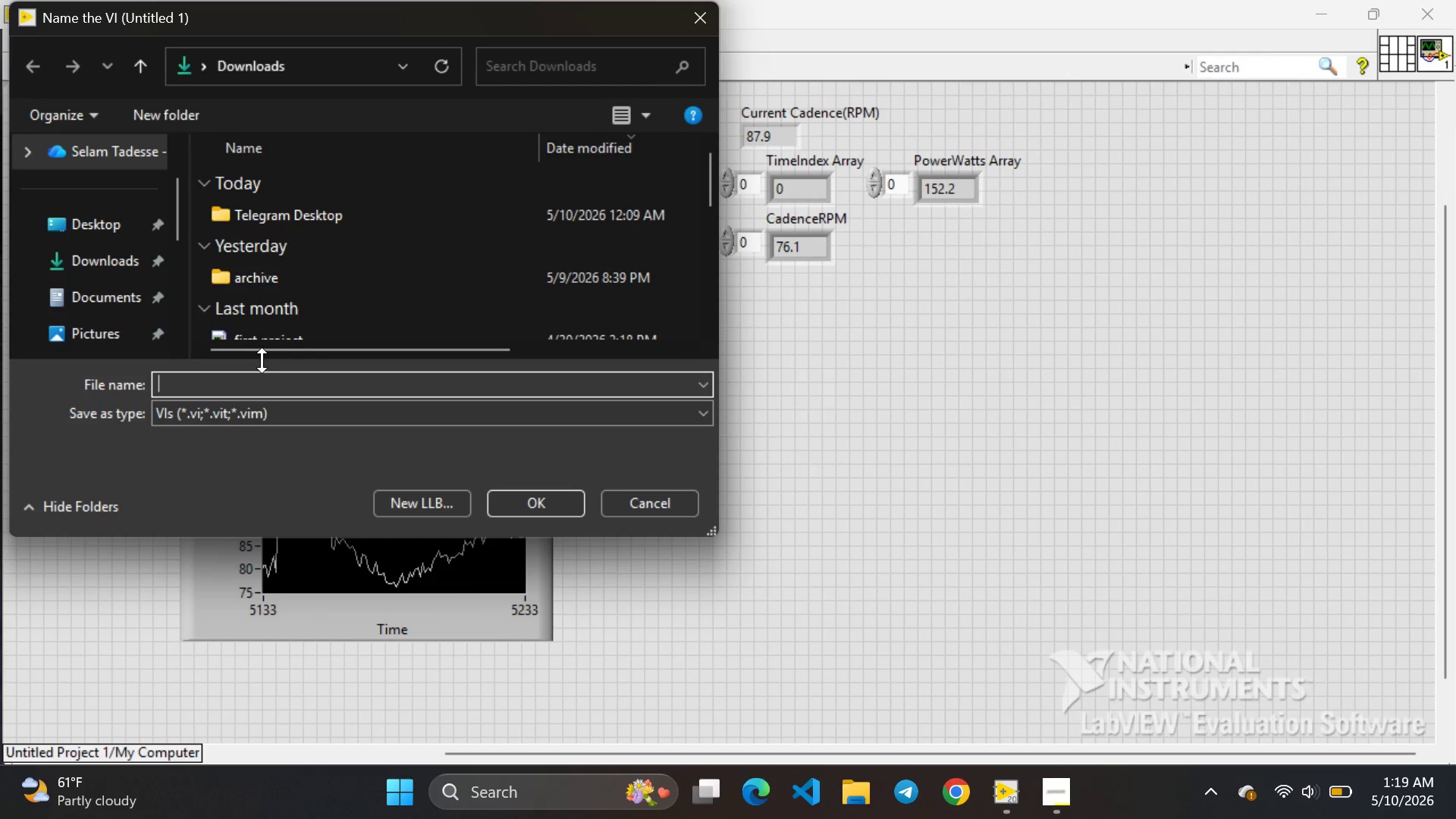 
key(Control+V)
 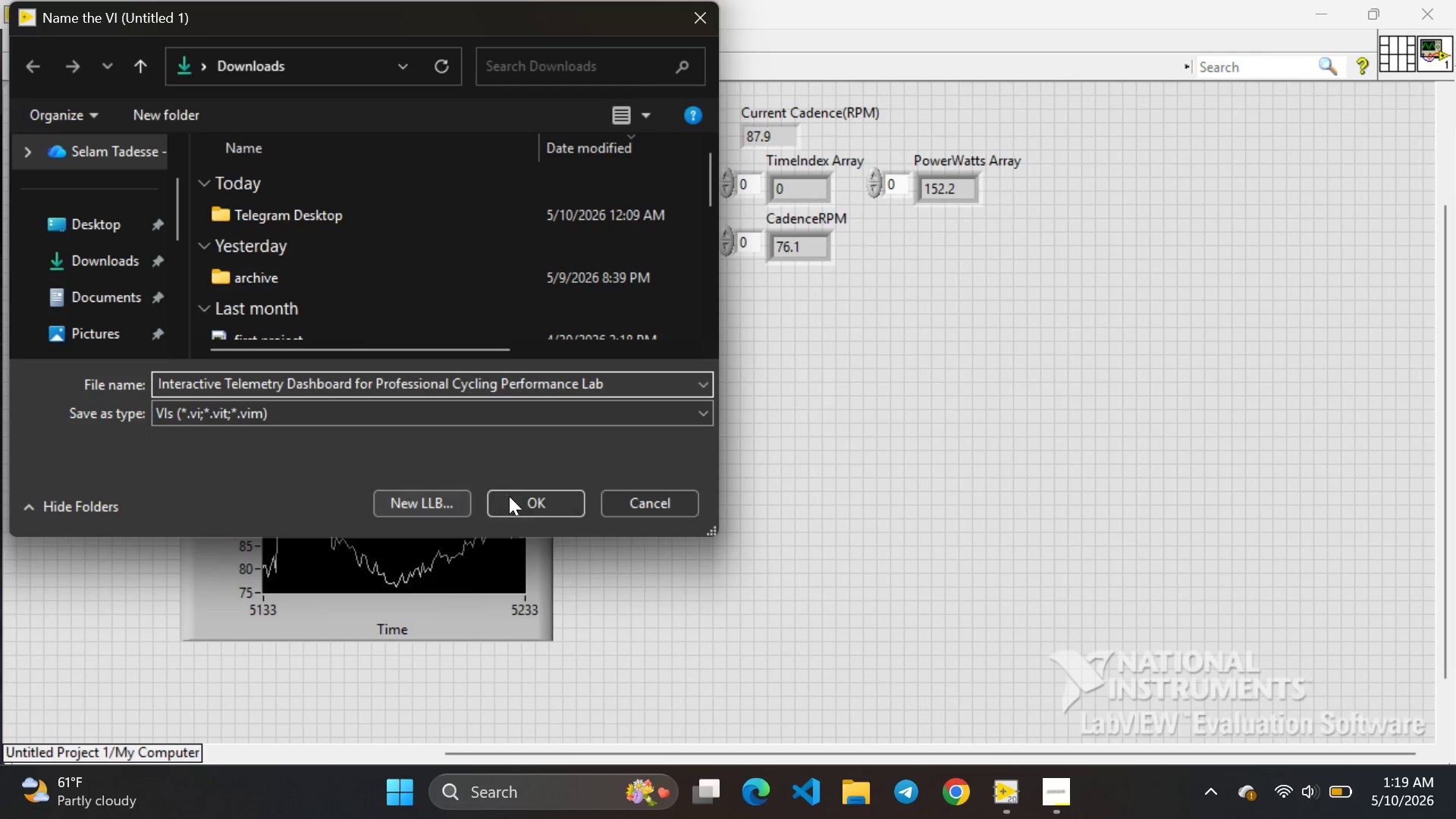 
left_click([518, 500])
 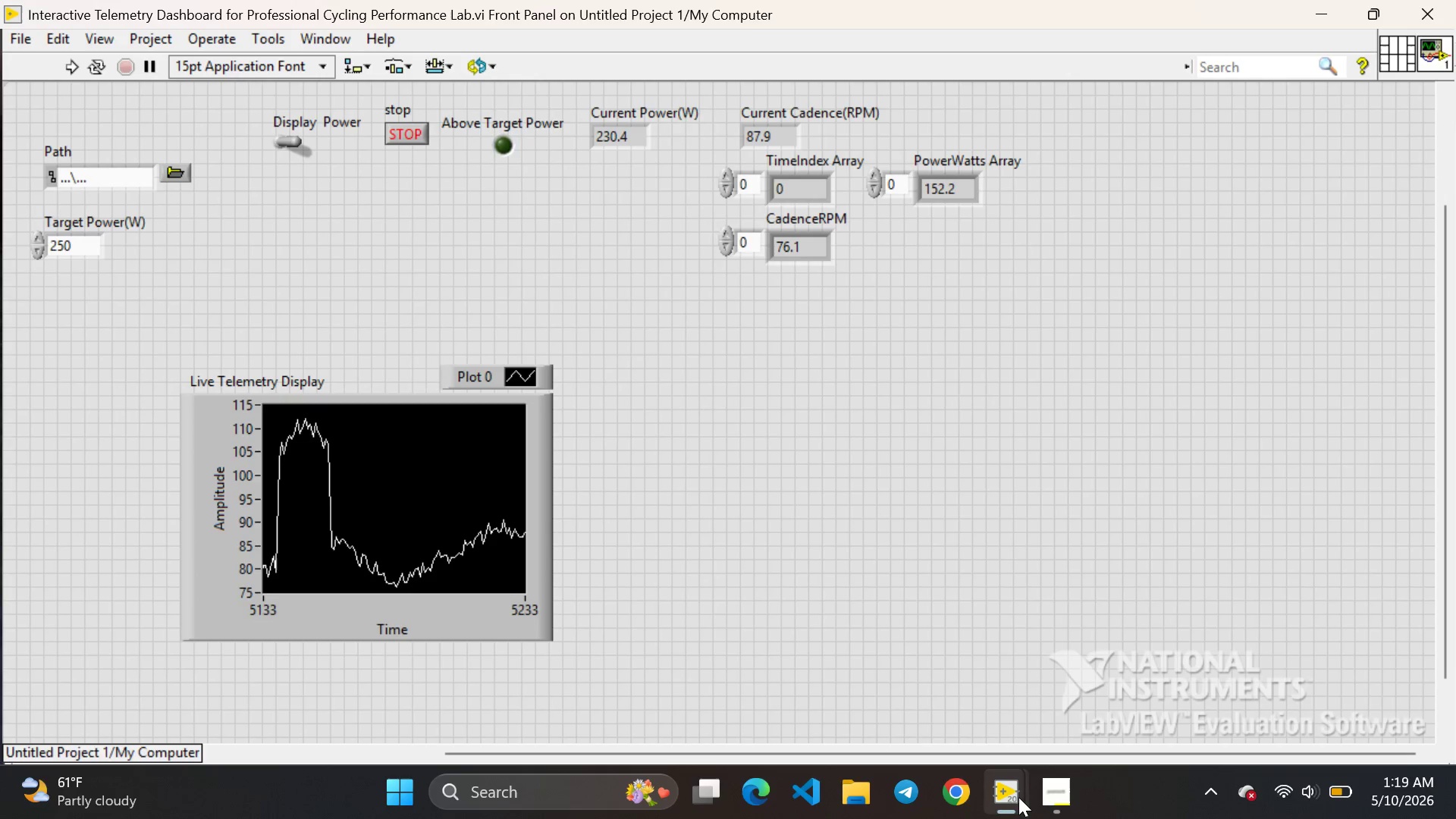 
wait(6.39)
 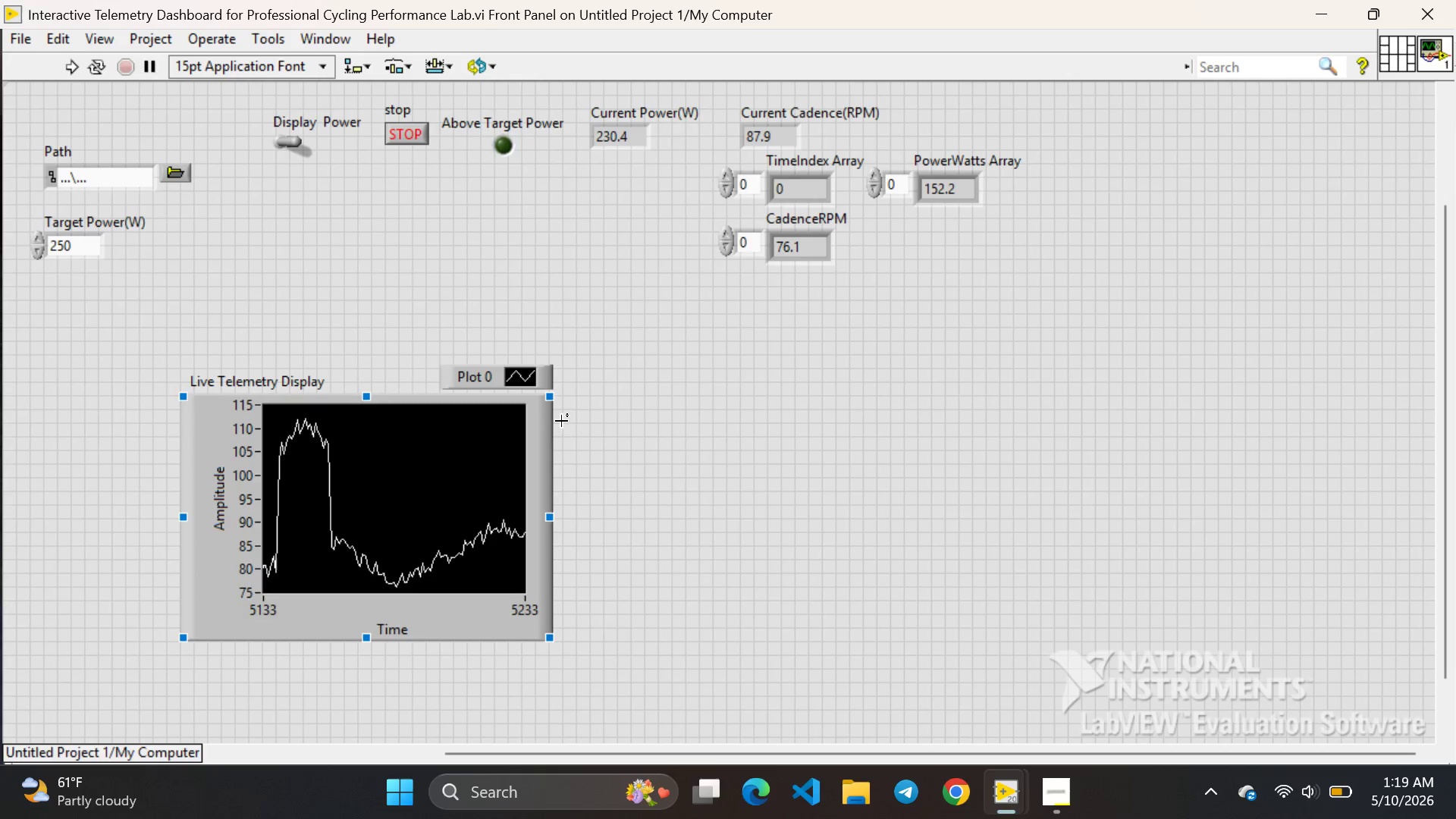 
left_click([1034, 707])
 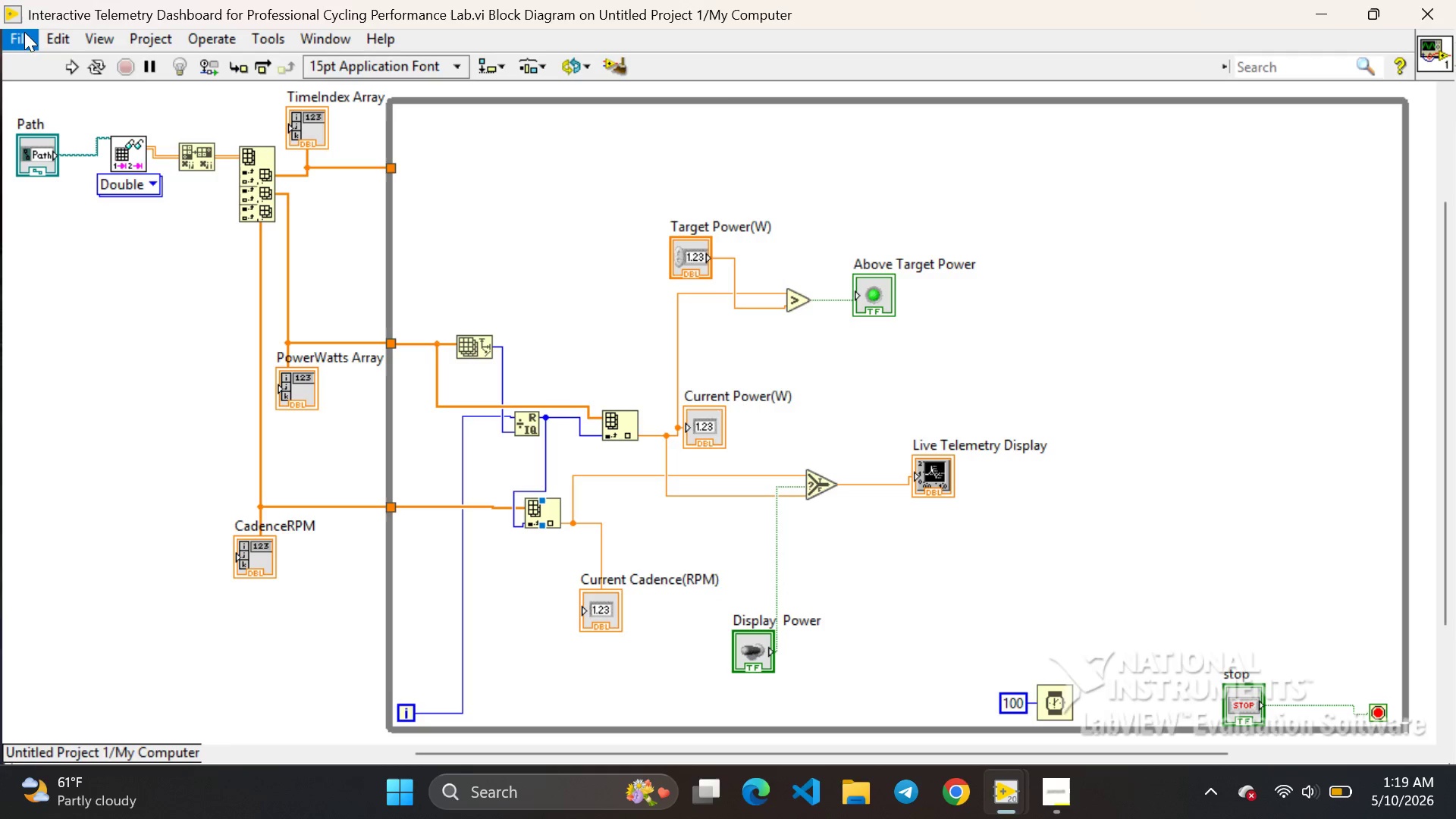 
left_click([20, 28])
 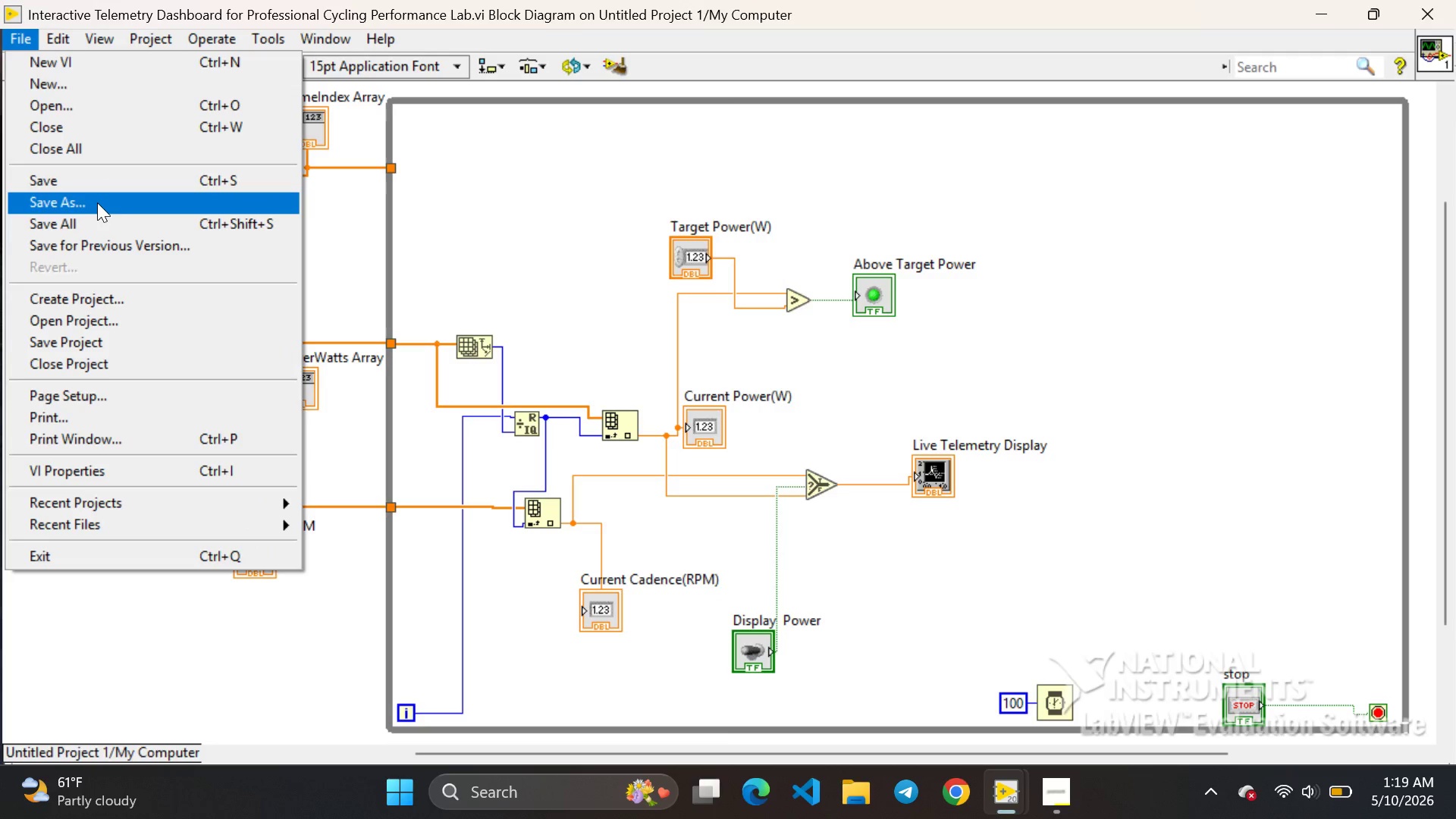 
left_click([93, 184])
 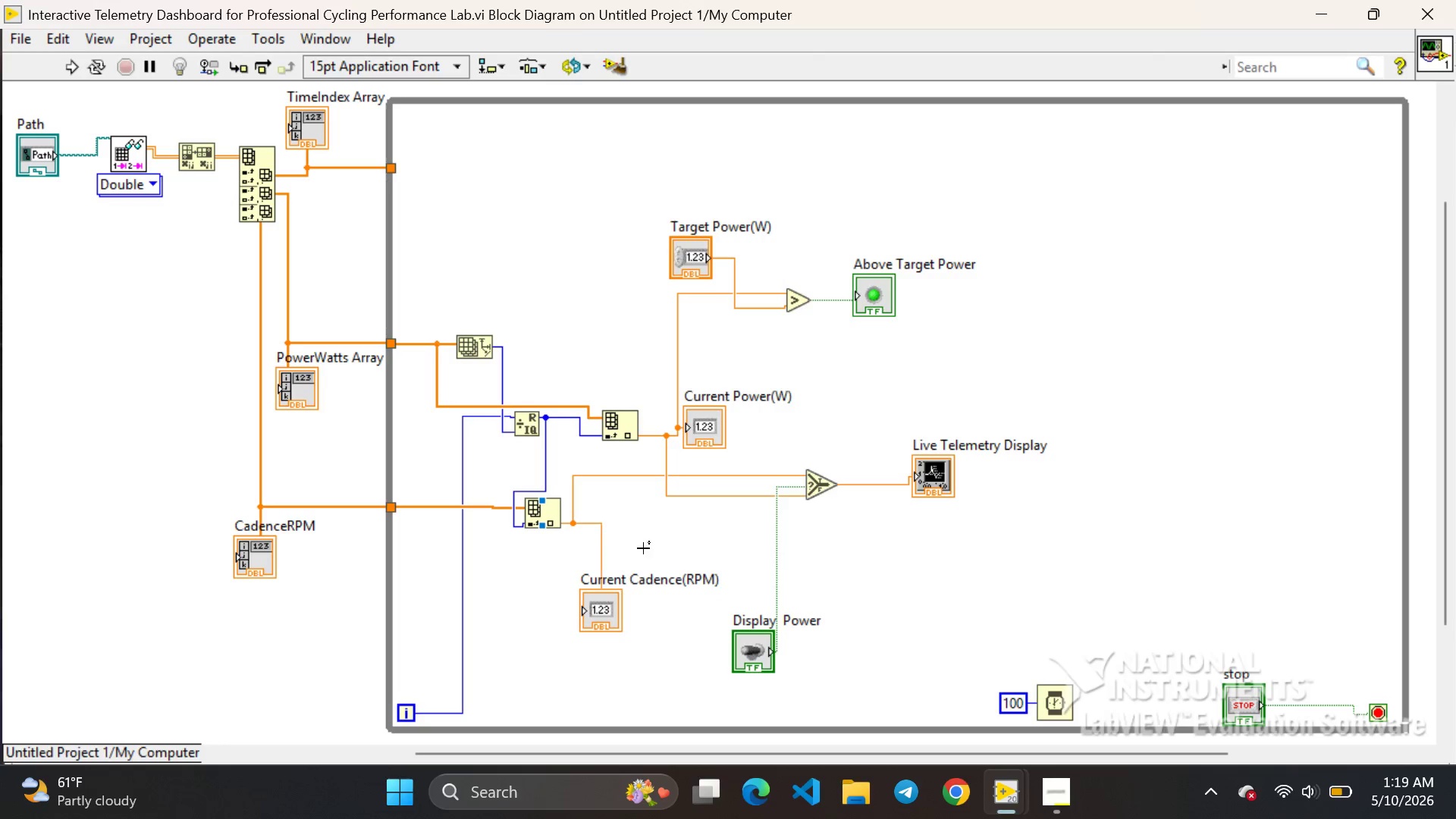 
wait(5.71)
 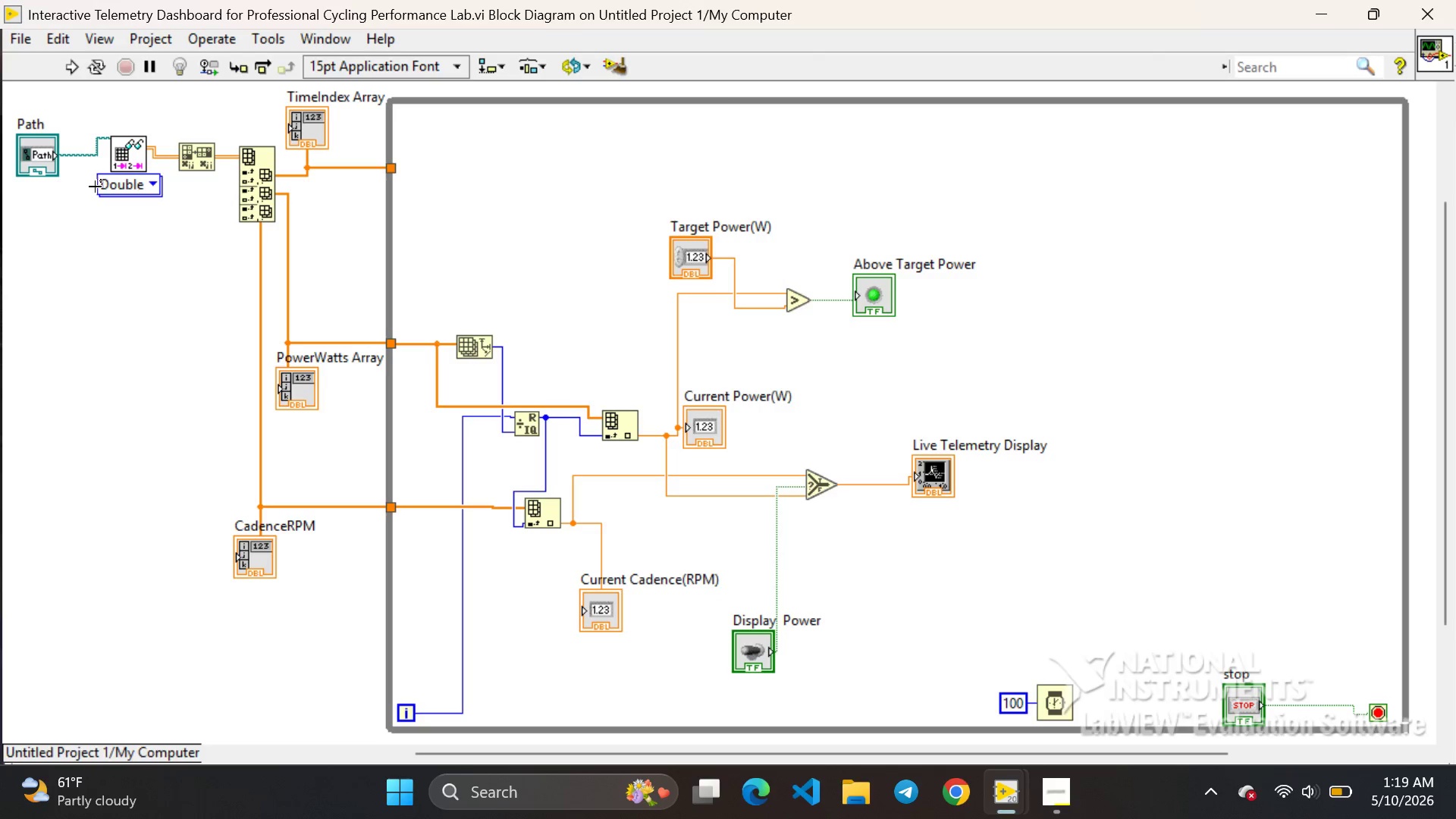 
mouse_move([1020, 775])
 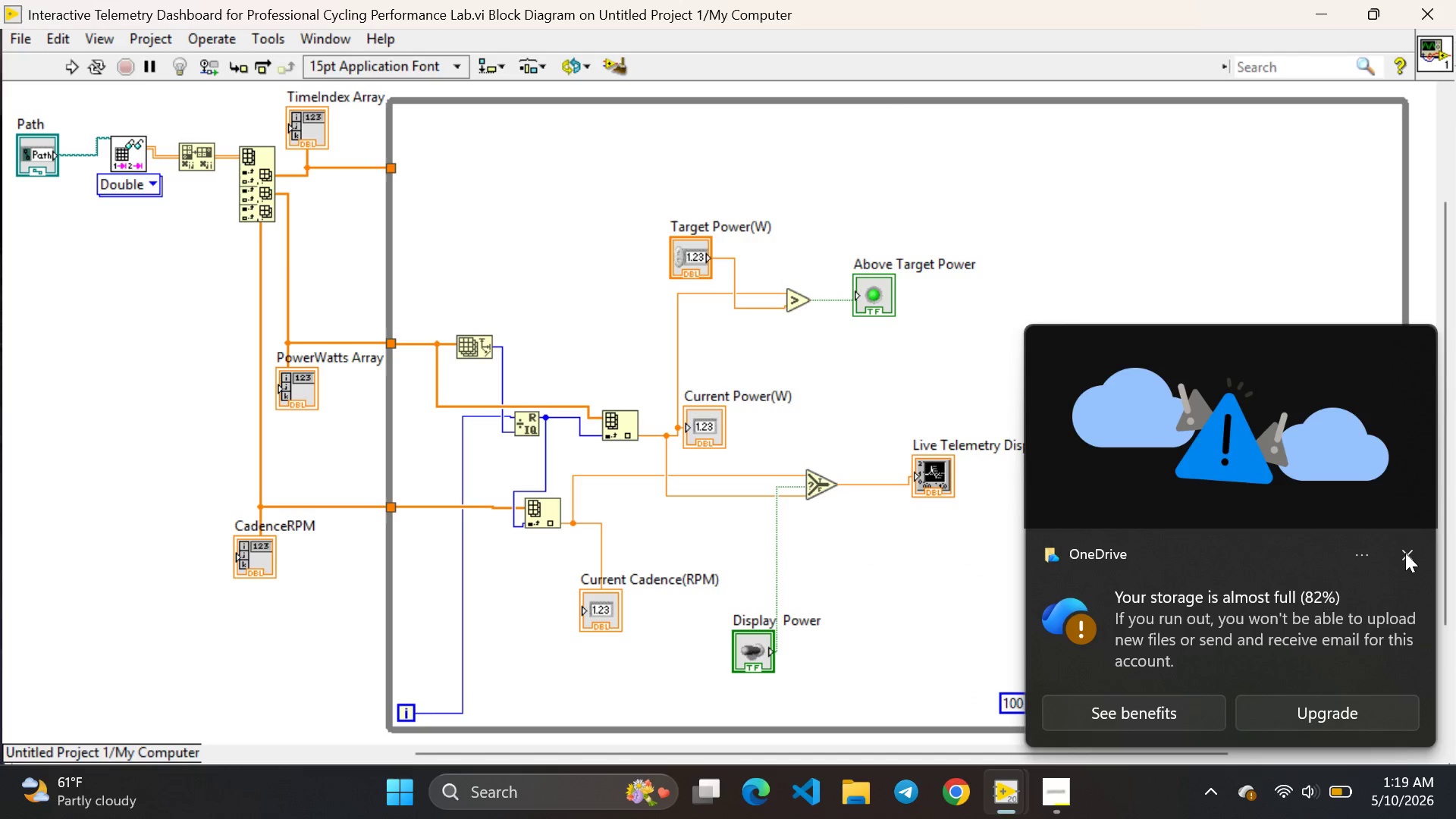 